 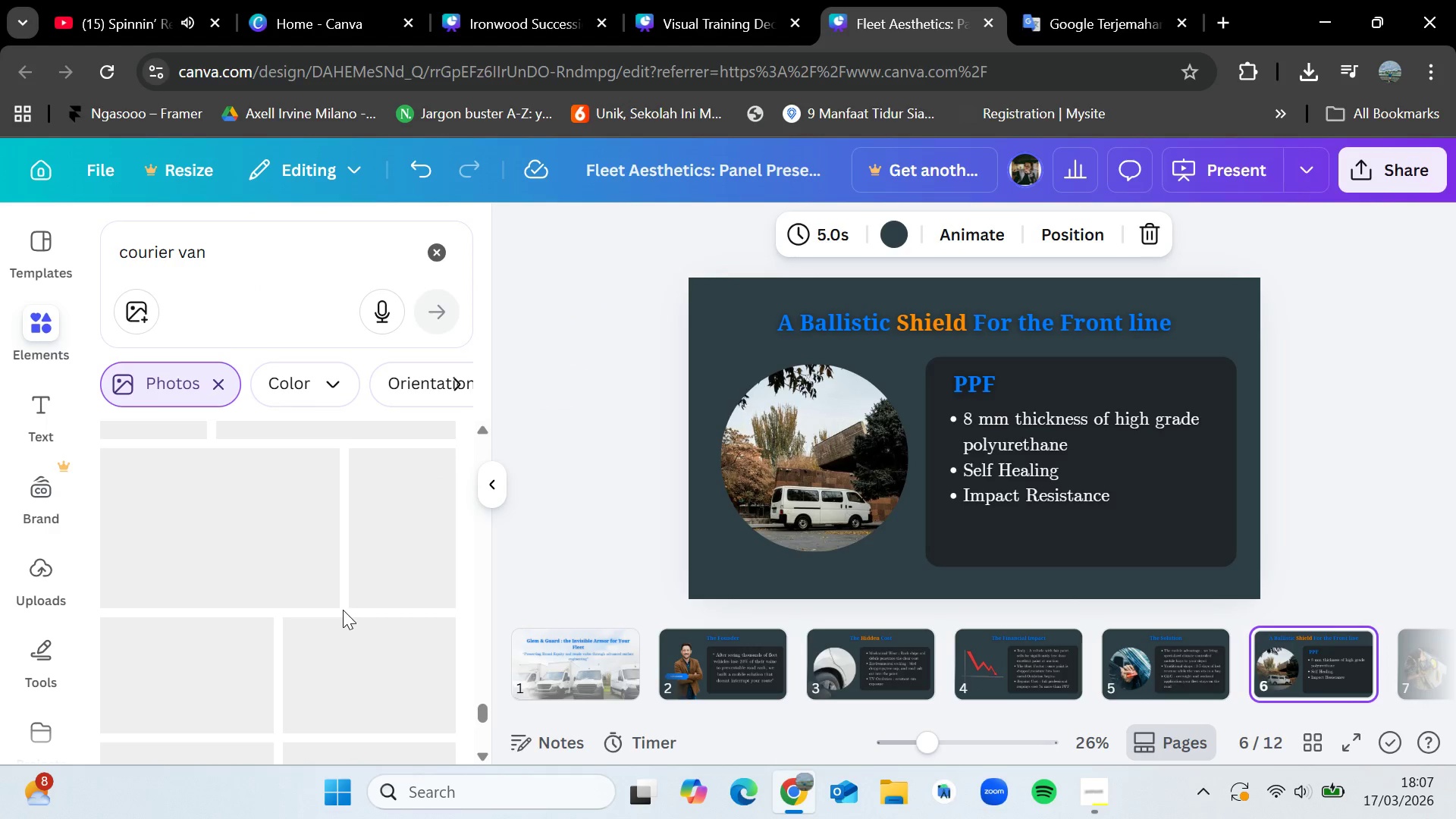 
scroll: coordinate [334, 617], scroll_direction: down, amount: 2.0
 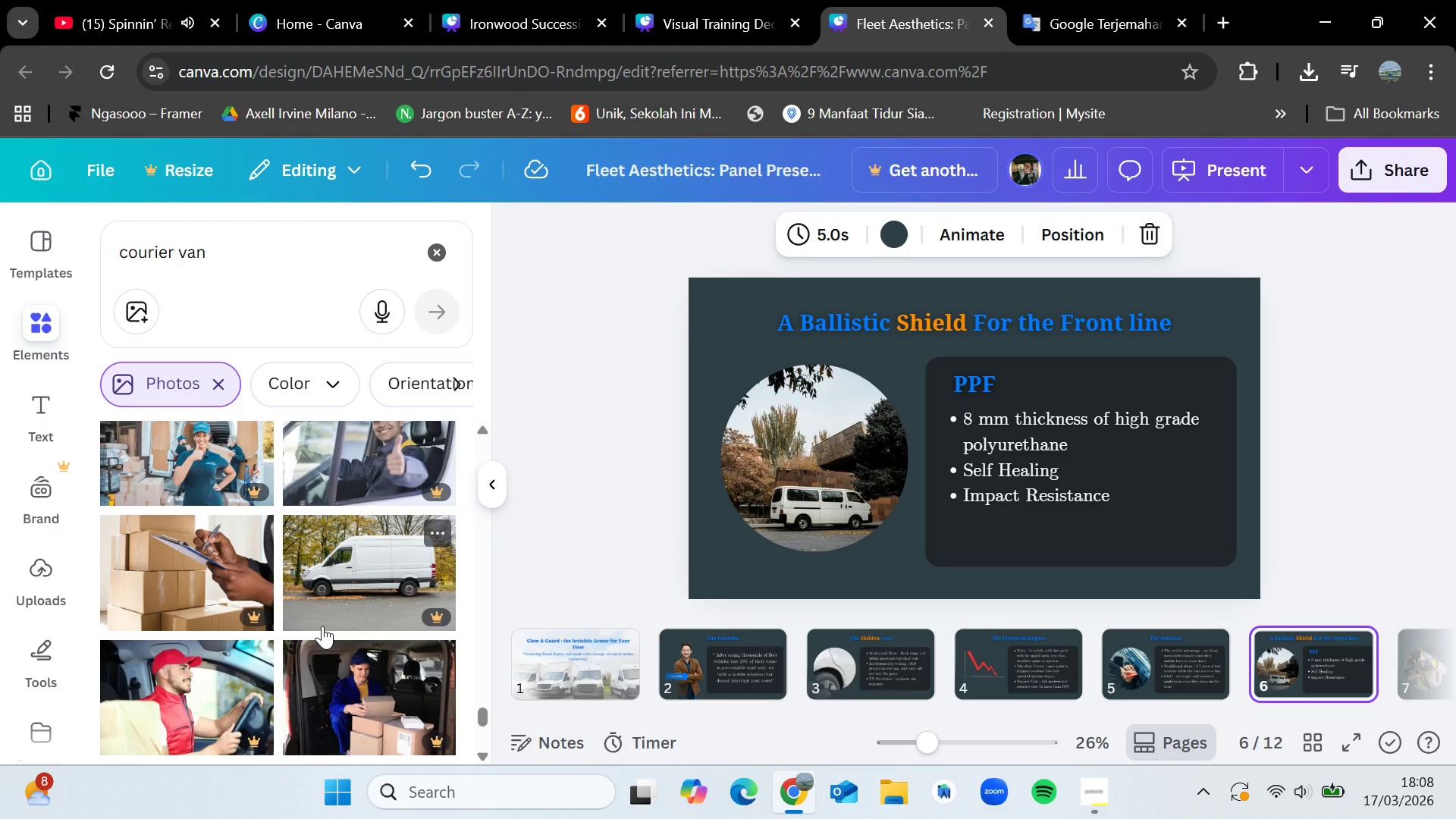 
wait(11.12)
 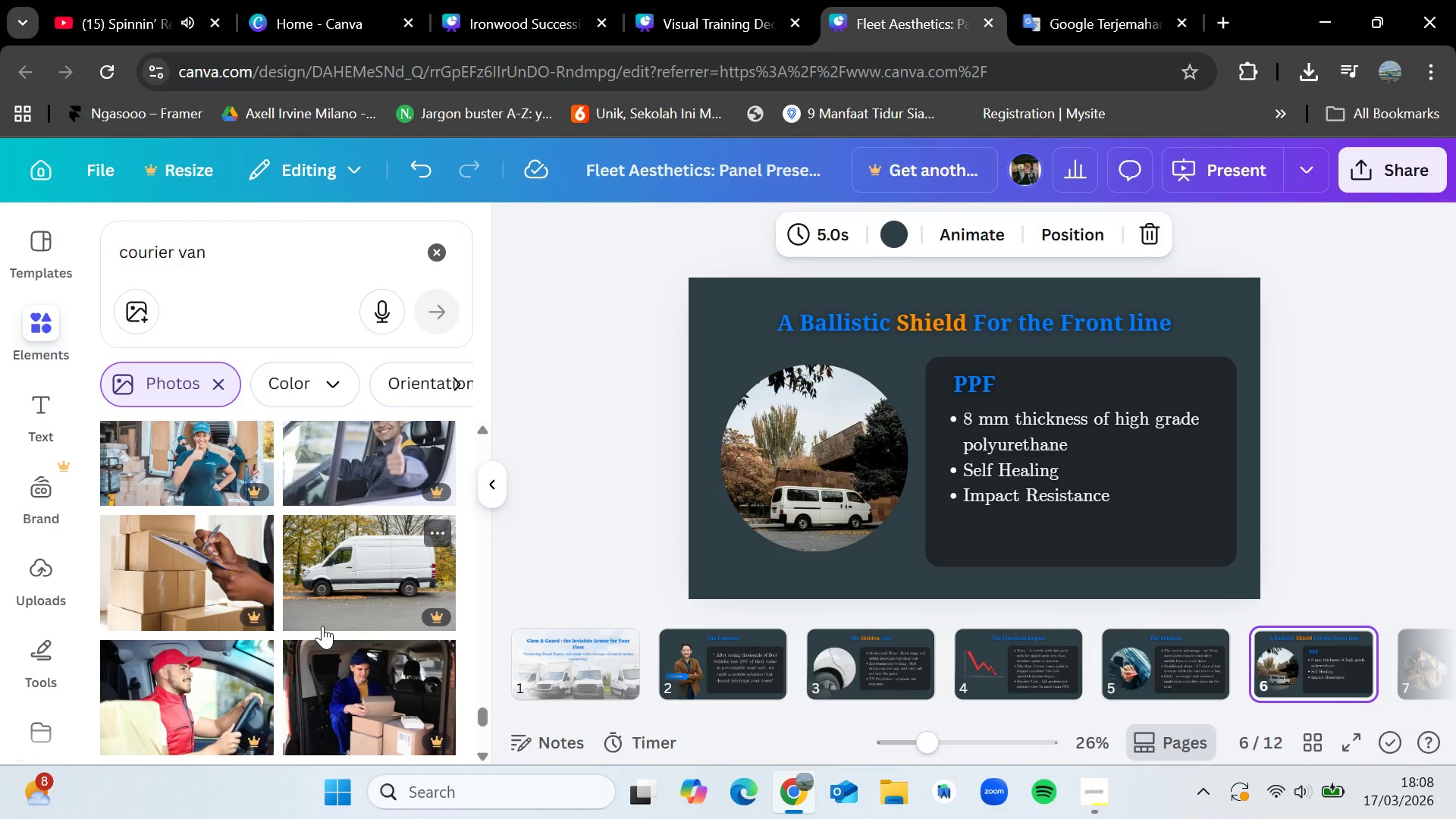 
scroll: coordinate [273, 602], scroll_direction: down, amount: 12.0
 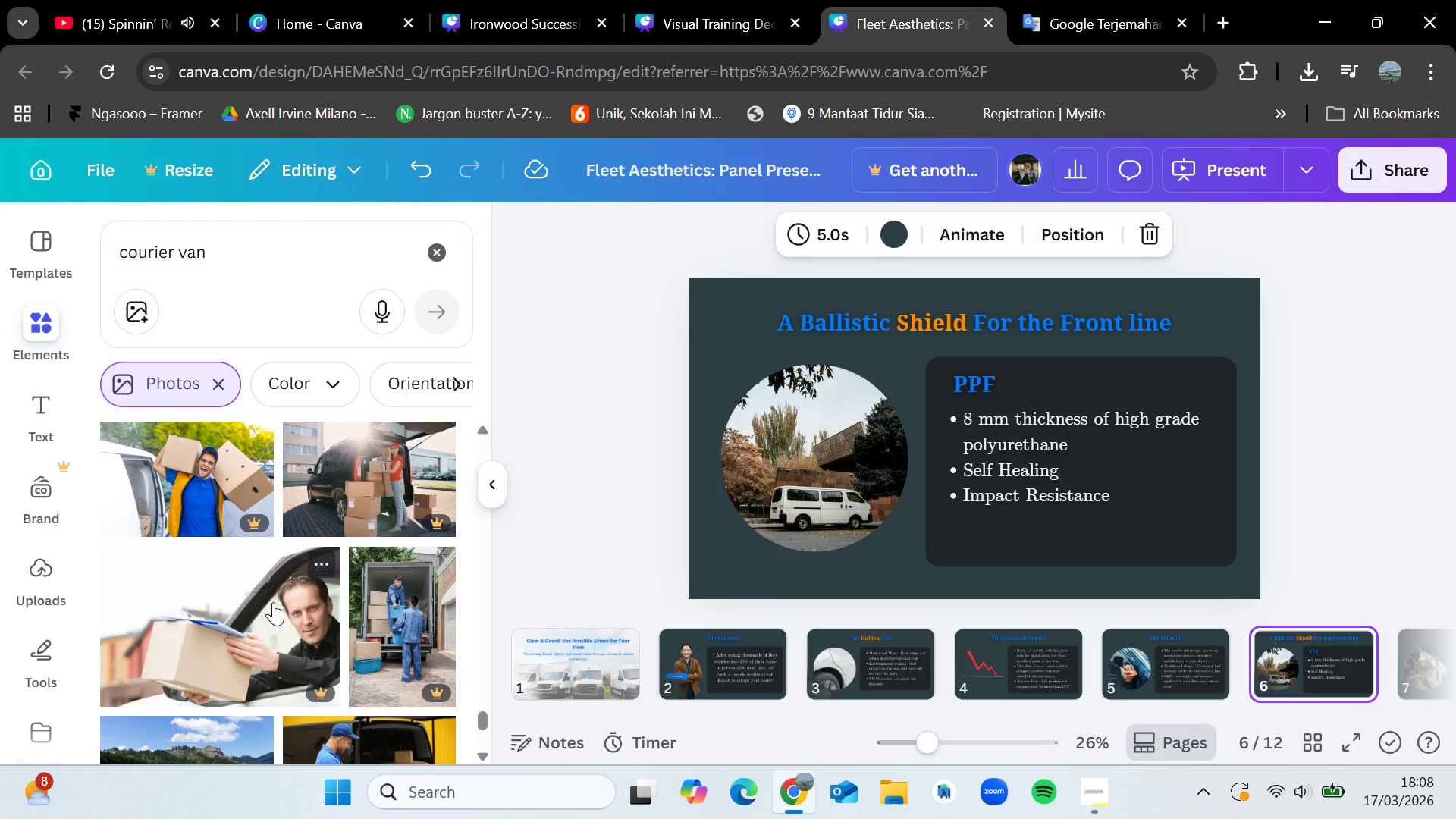 
scroll: coordinate [273, 602], scroll_direction: up, amount: 1.0
 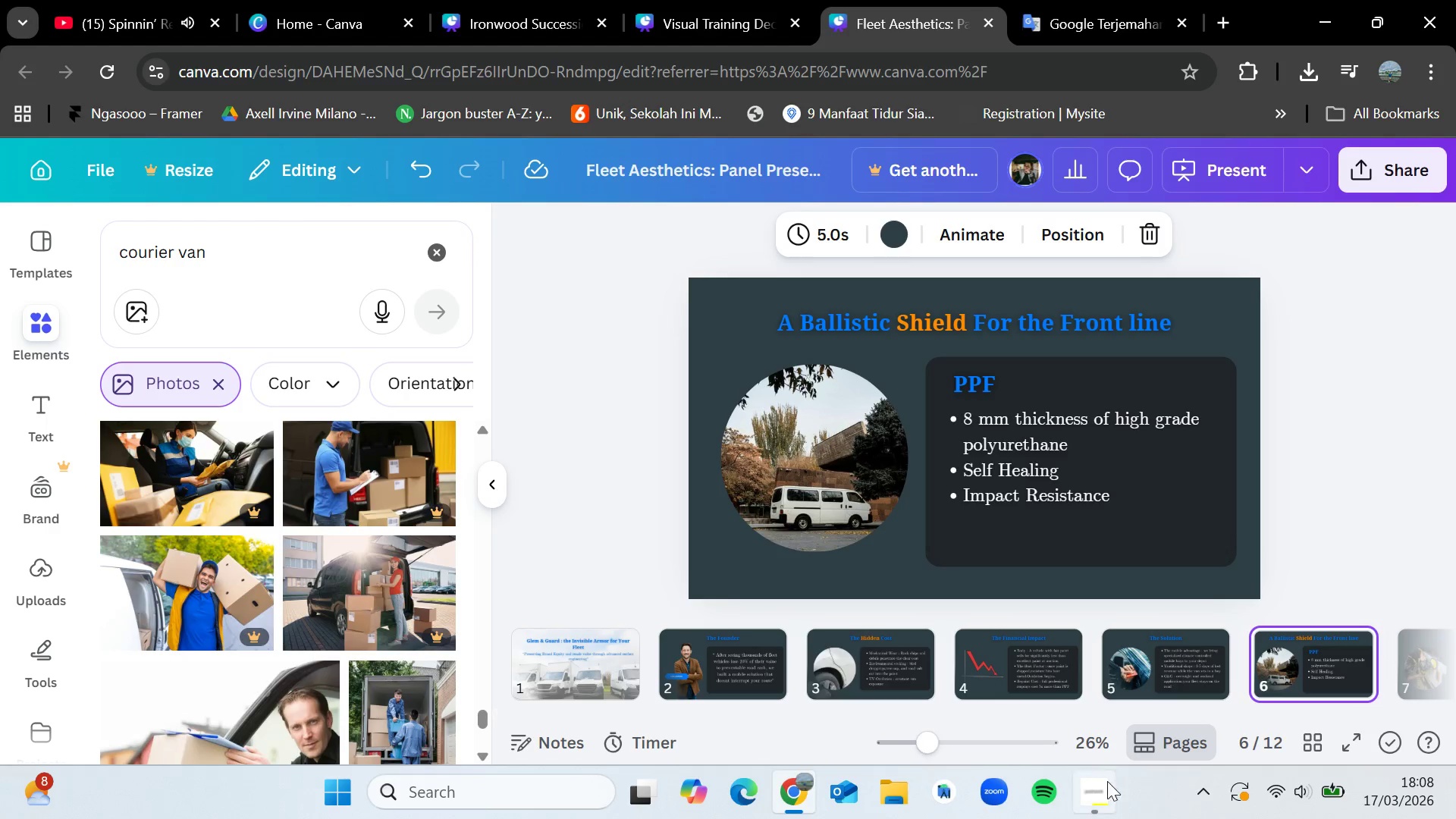 
left_click([1102, 794])